 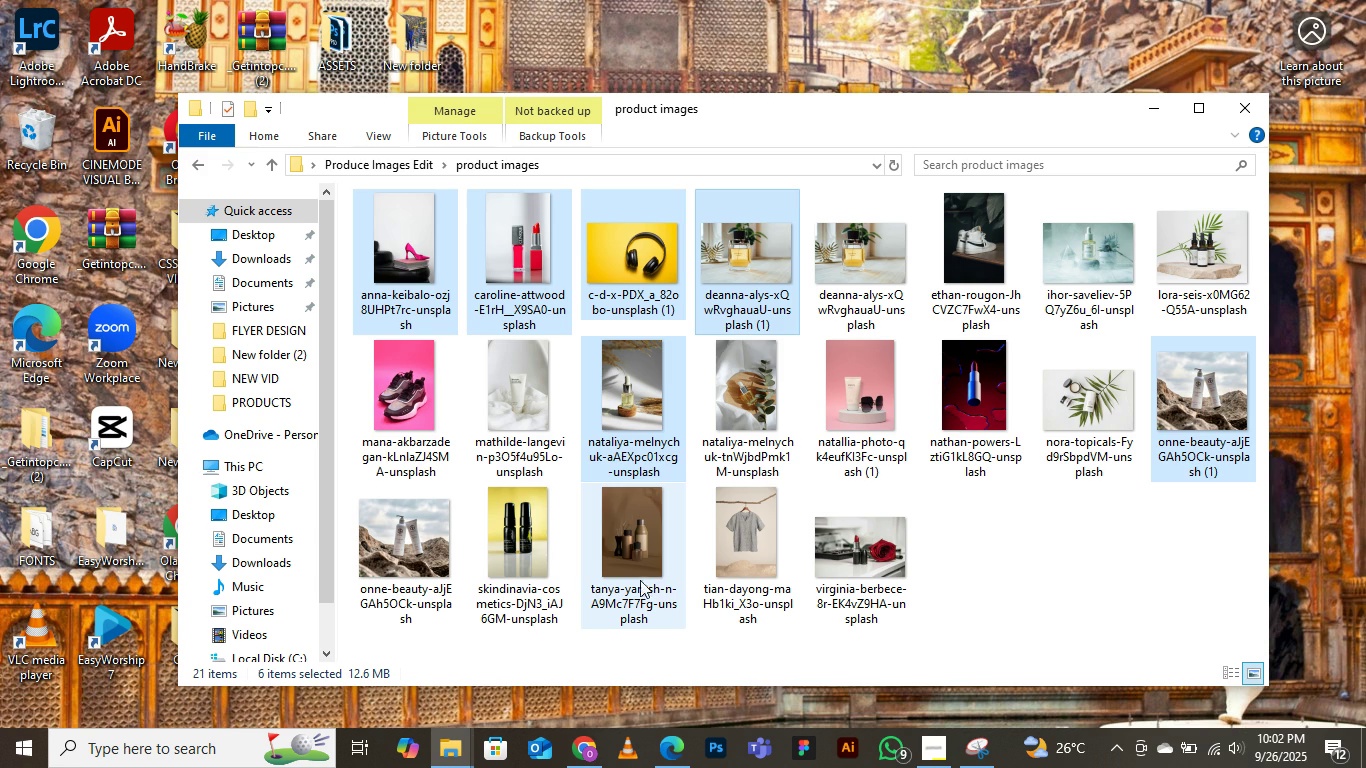 
right_click([752, 258])
 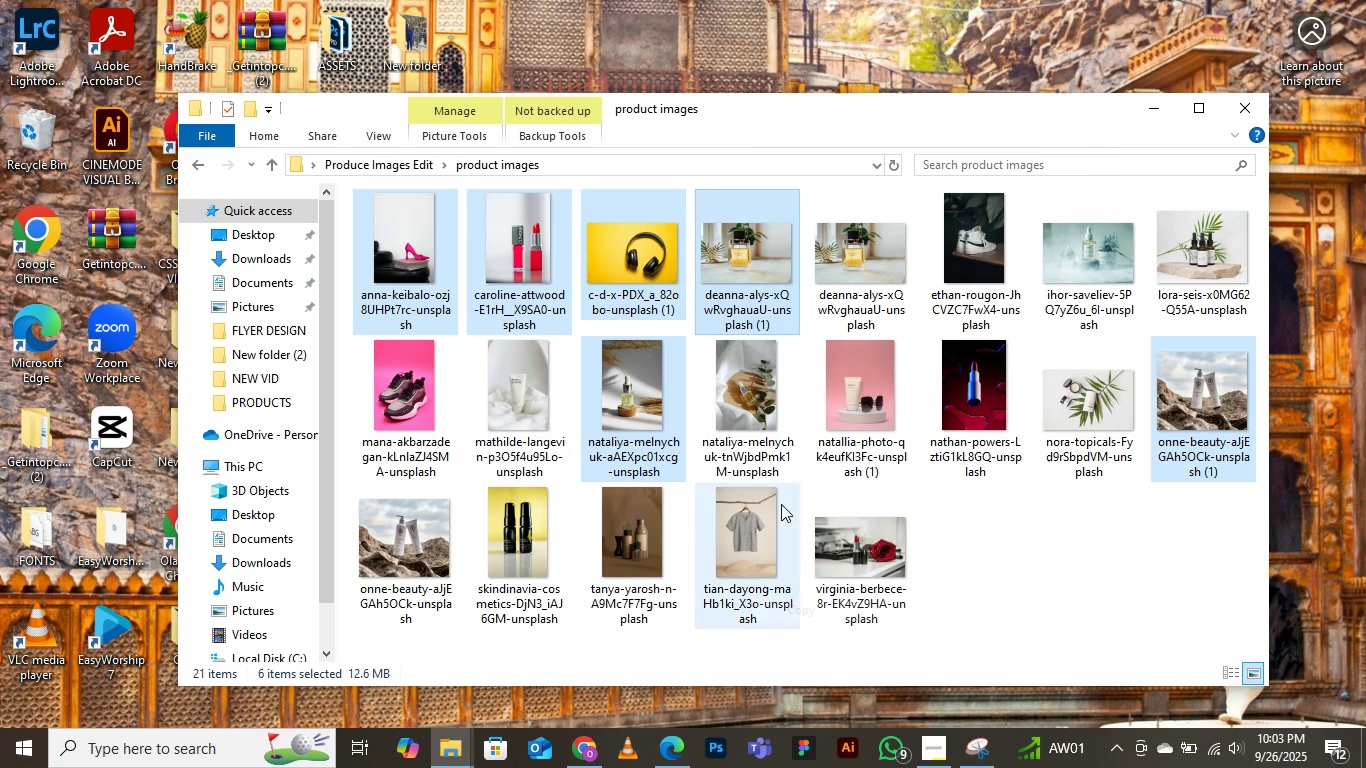 
right_click([750, 274])
 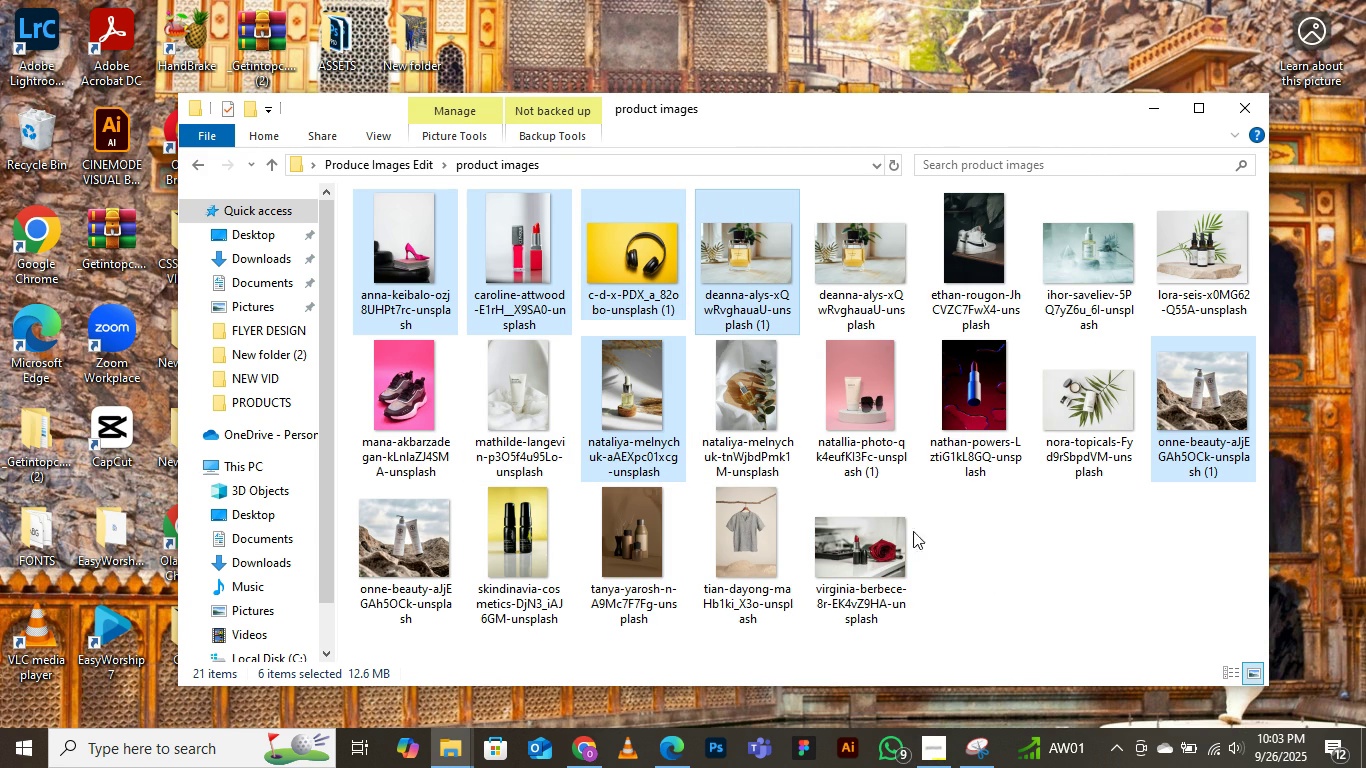 
right_click([636, 396])
 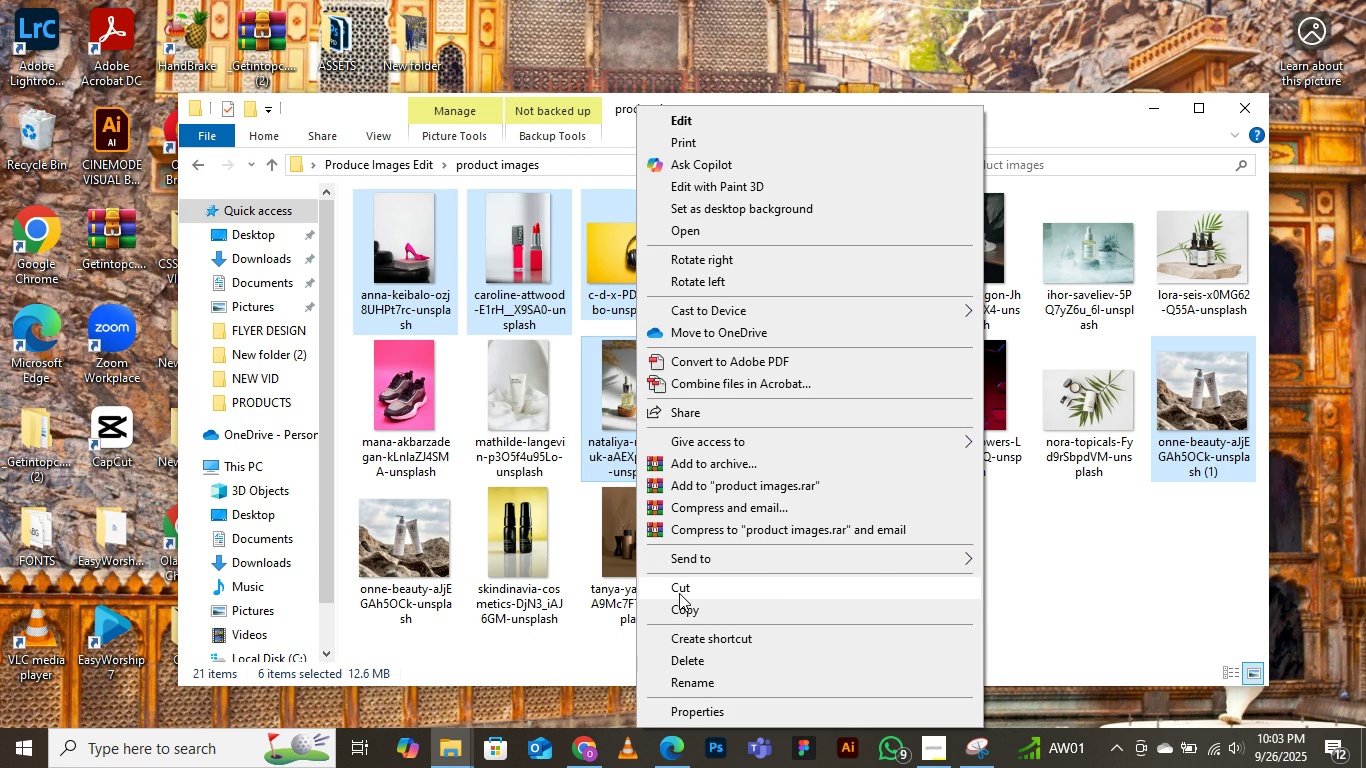 
left_click([679, 593])
 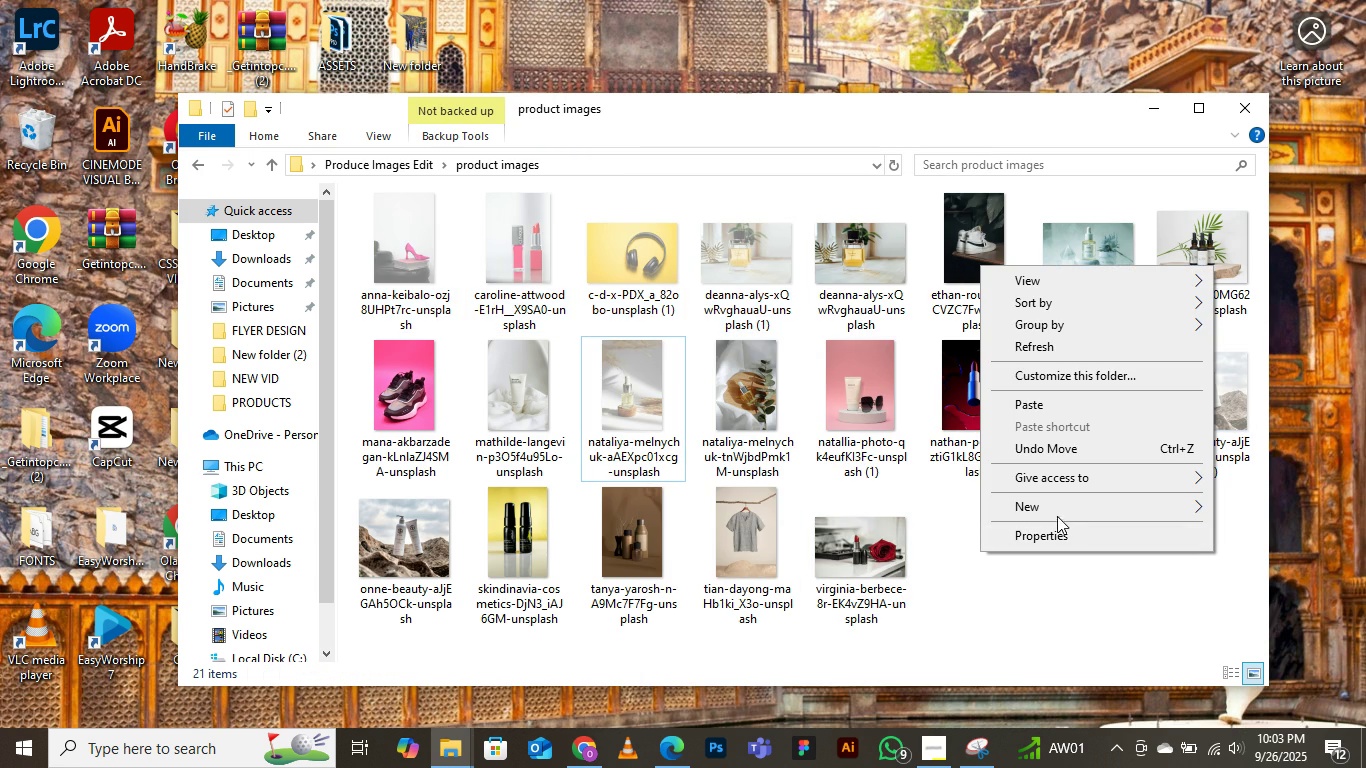 
double_click([1052, 512])
 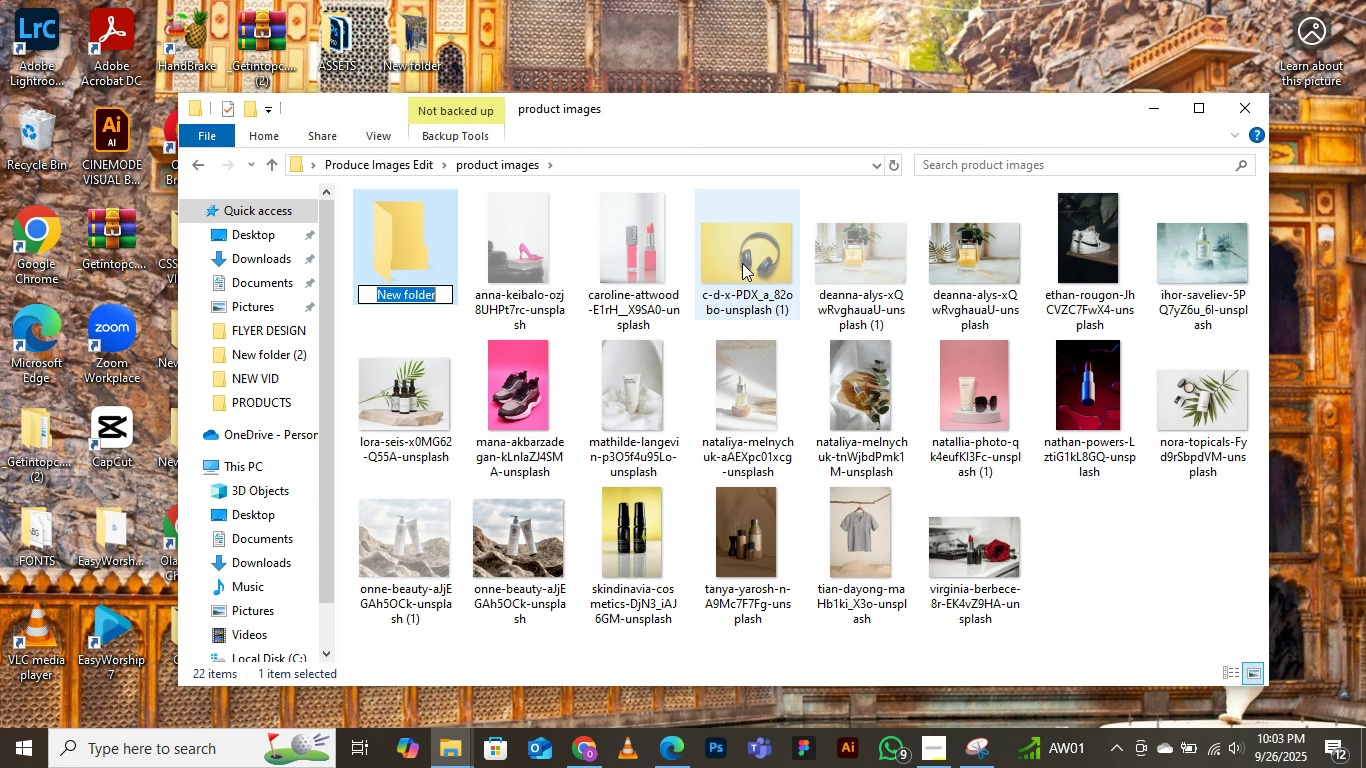 
type(Work on Images)
 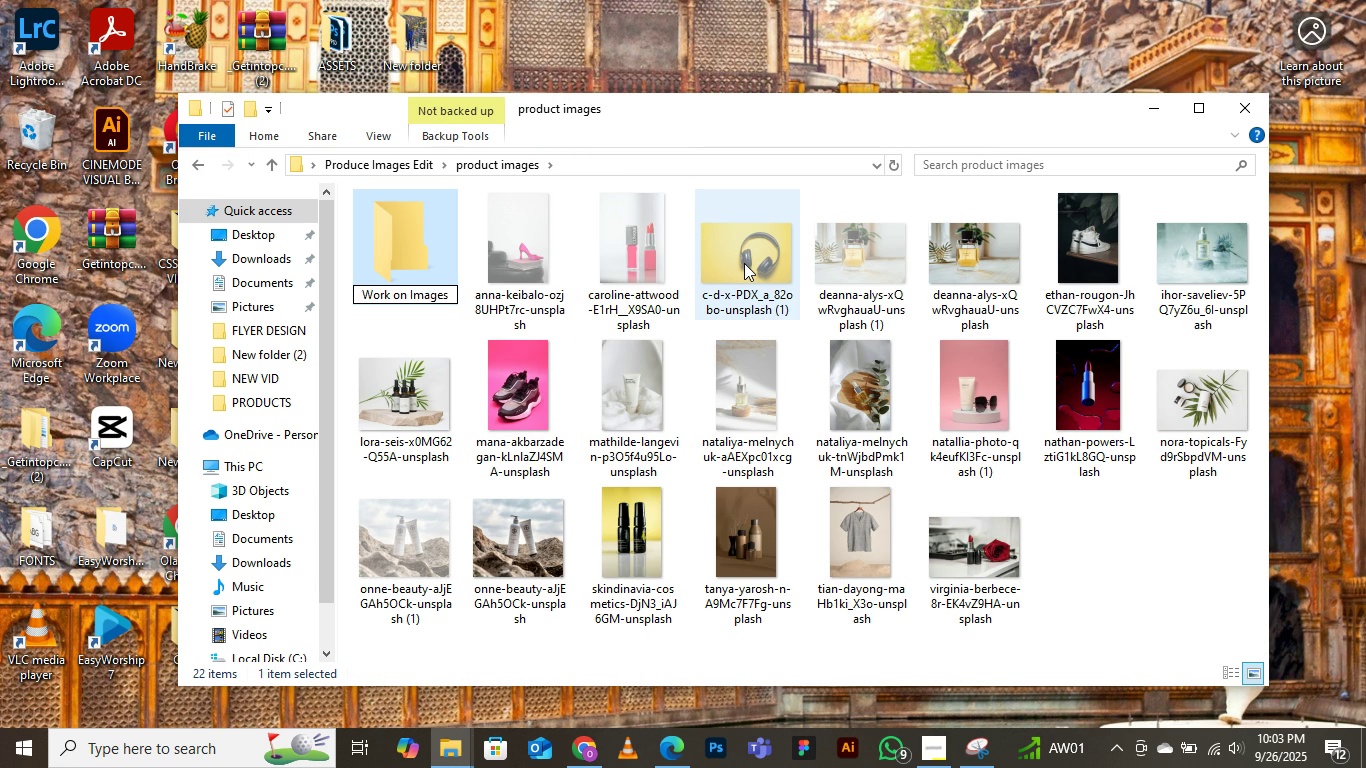 
key(Enter)
 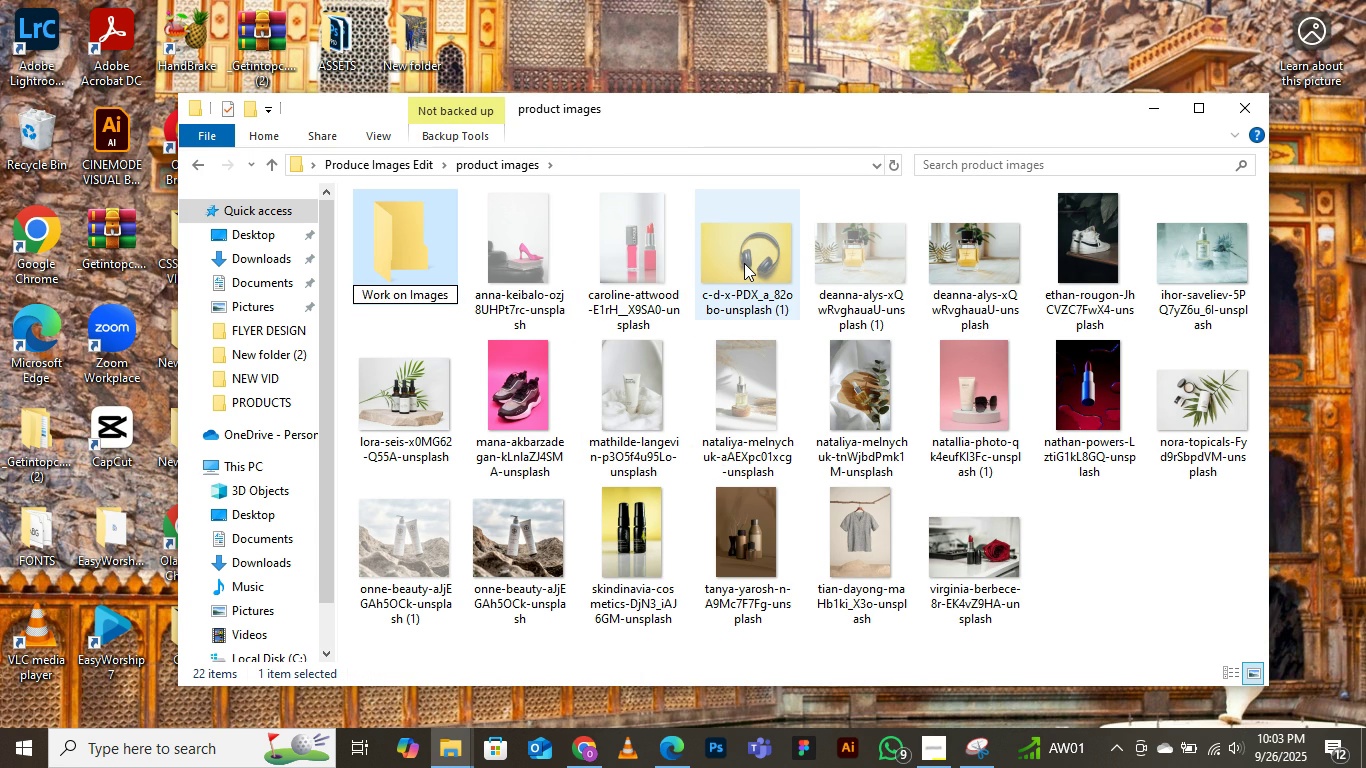 
key(Enter)
 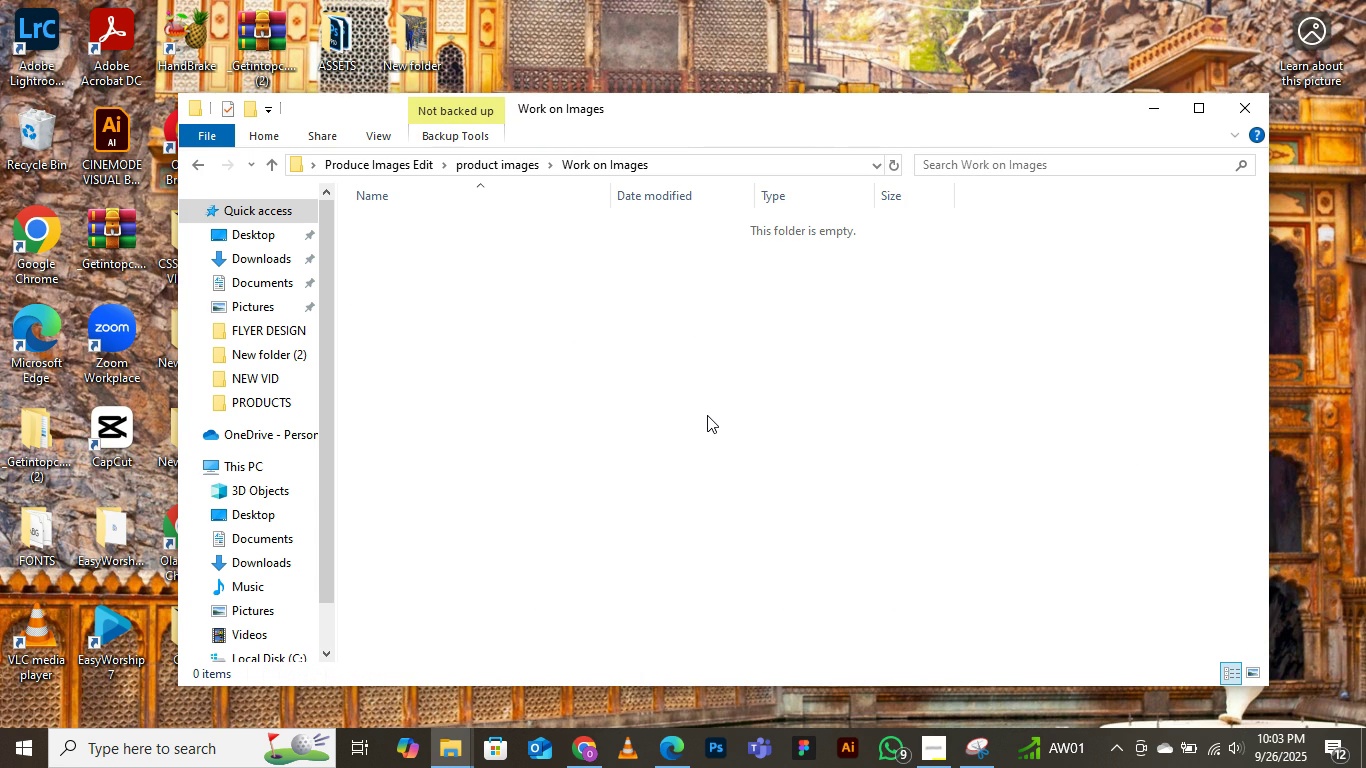 
left_click([702, 413])